 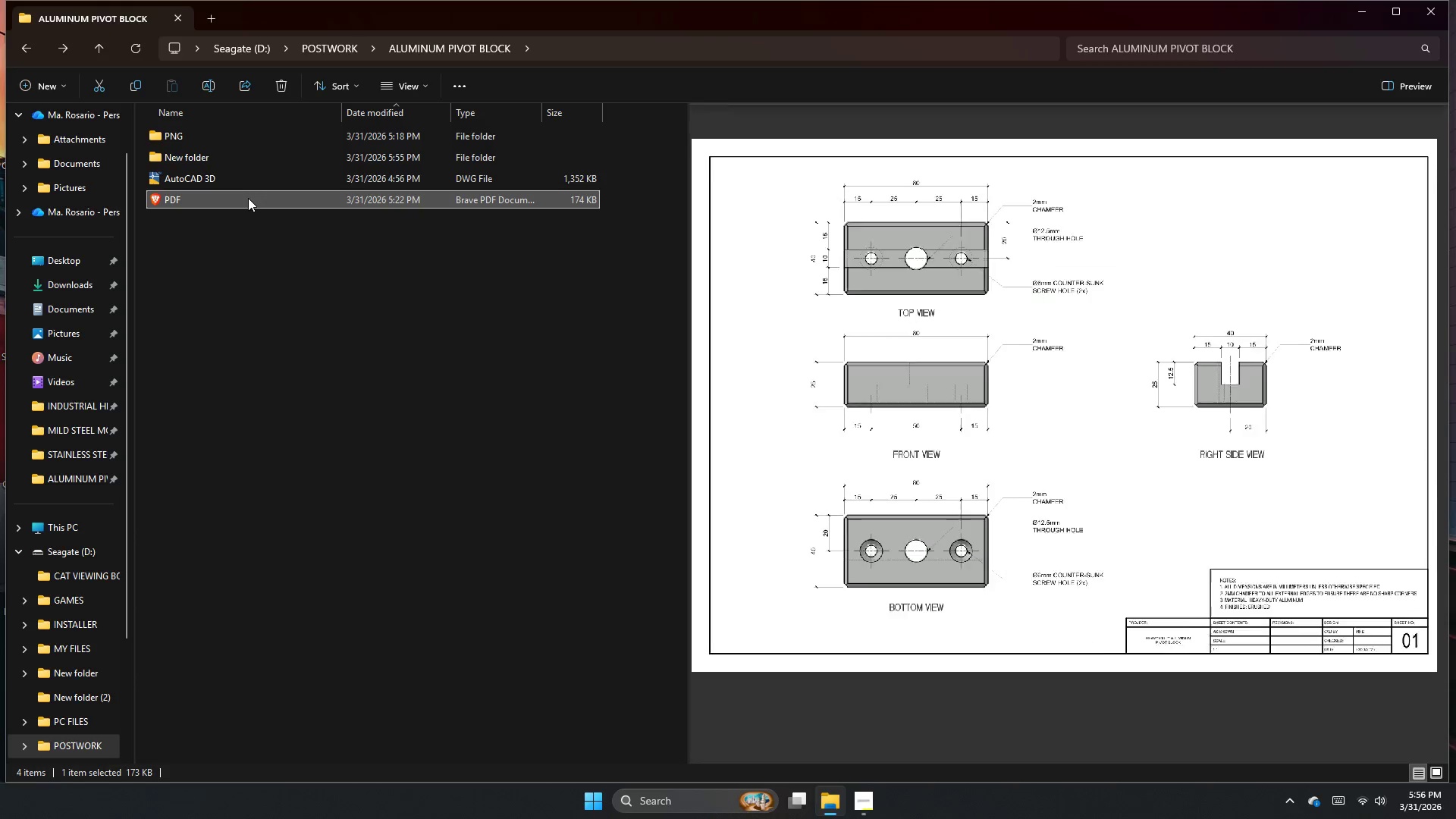 
scroll: coordinate [1074, 375], scroll_direction: up, amount: 2.0
 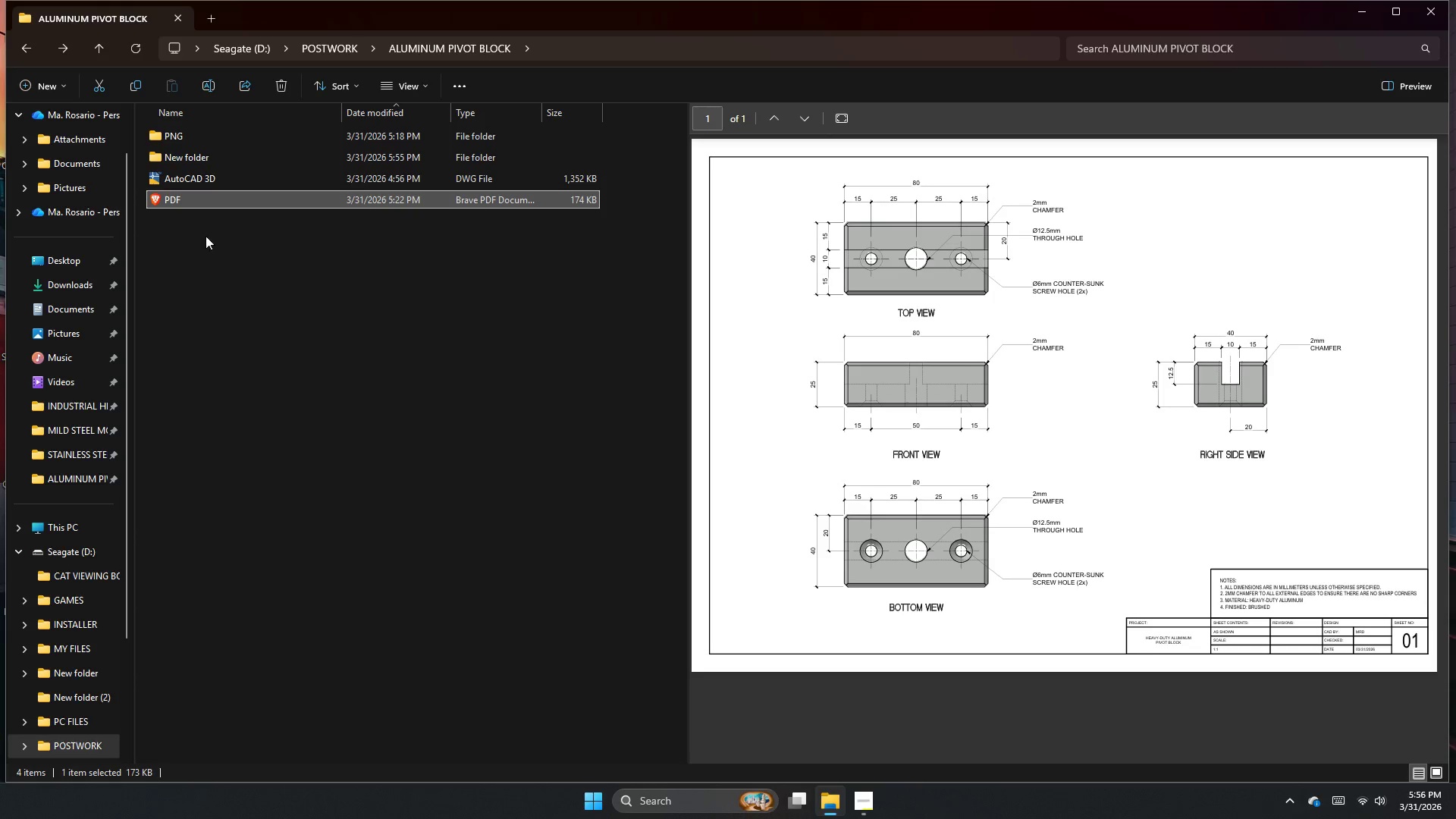 
left_click([179, 183])
 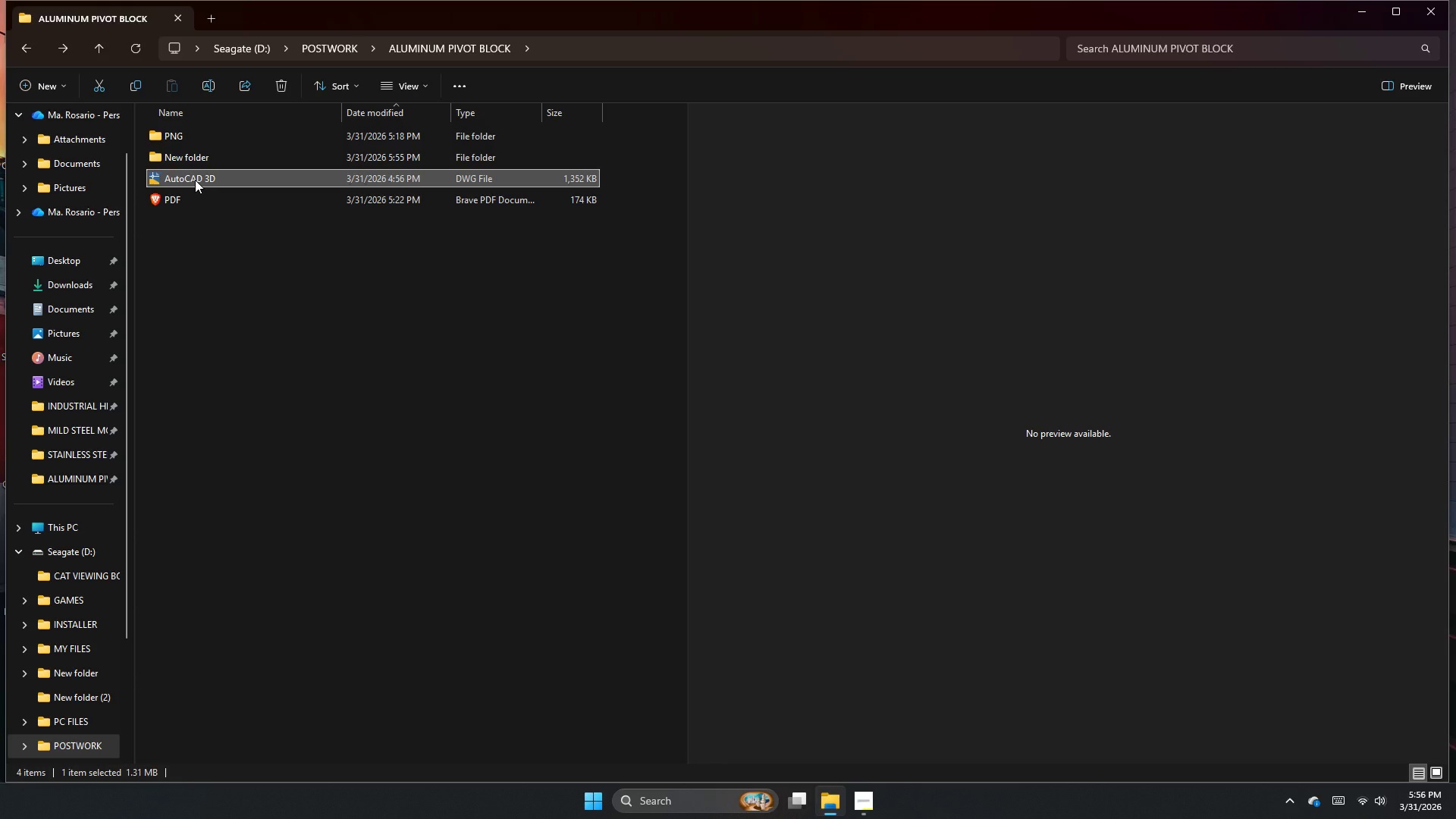 
double_click([195, 180])
 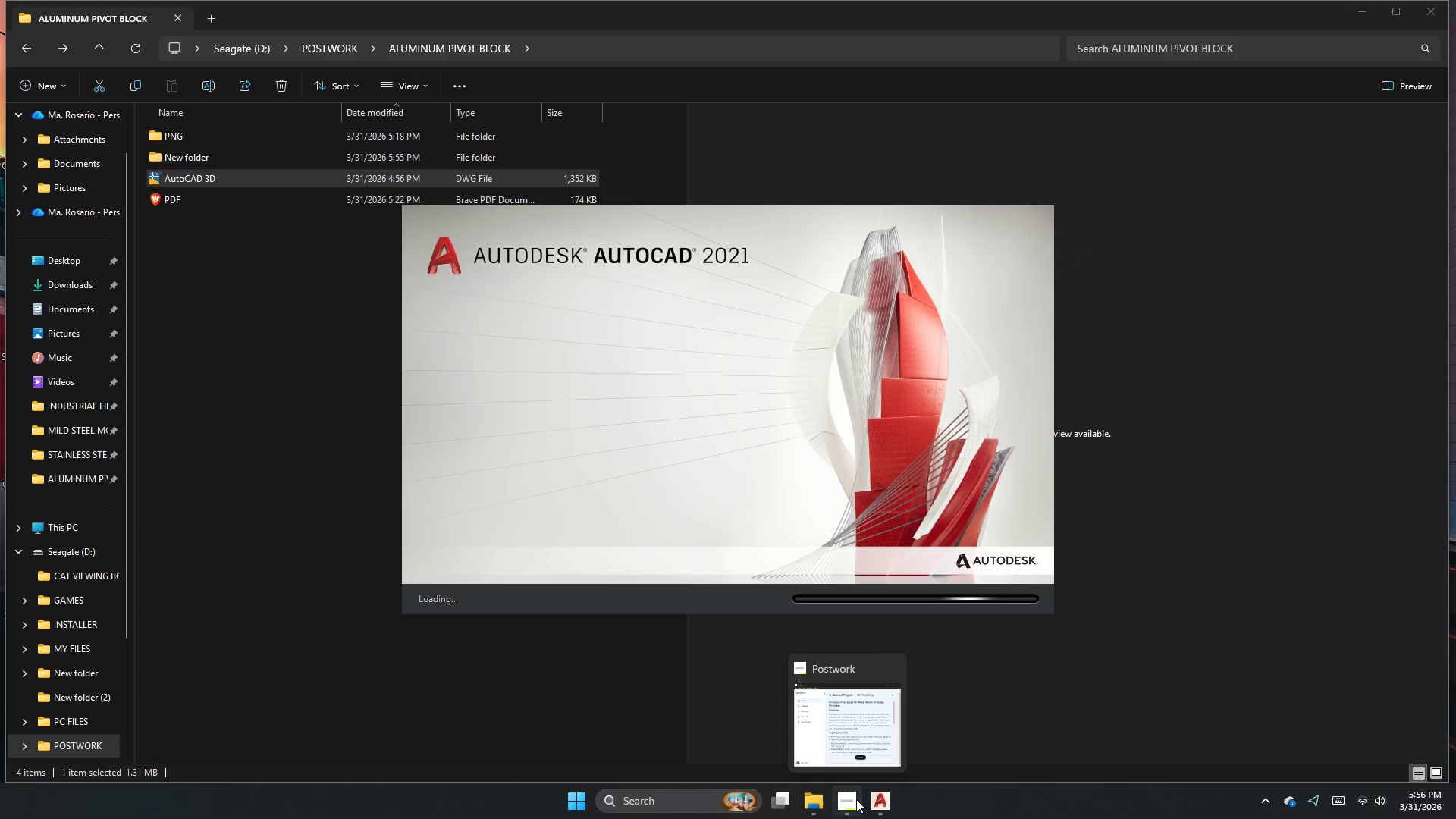 
left_click([856, 799])